 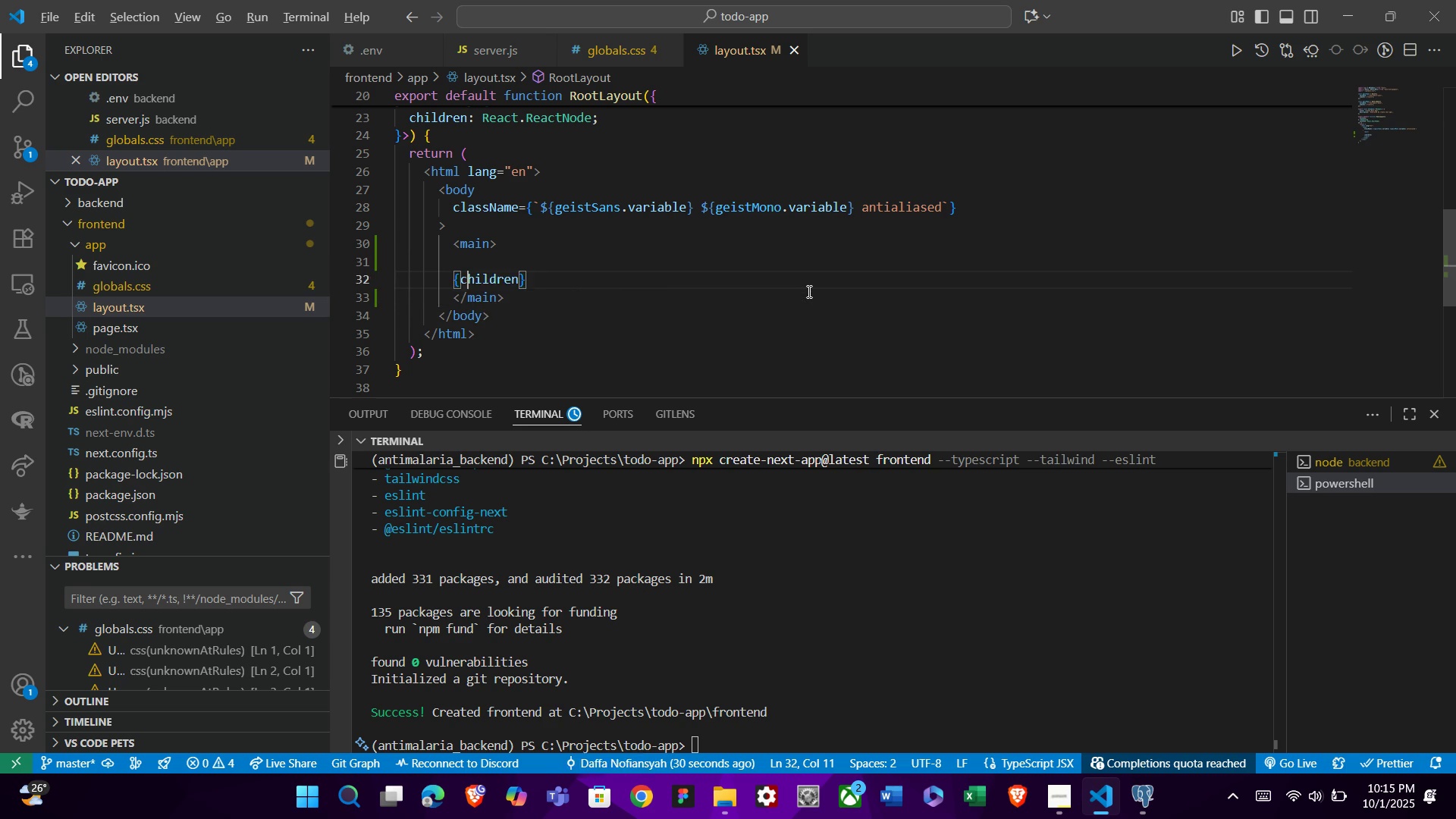 
key(Alt+ArrowUp)
 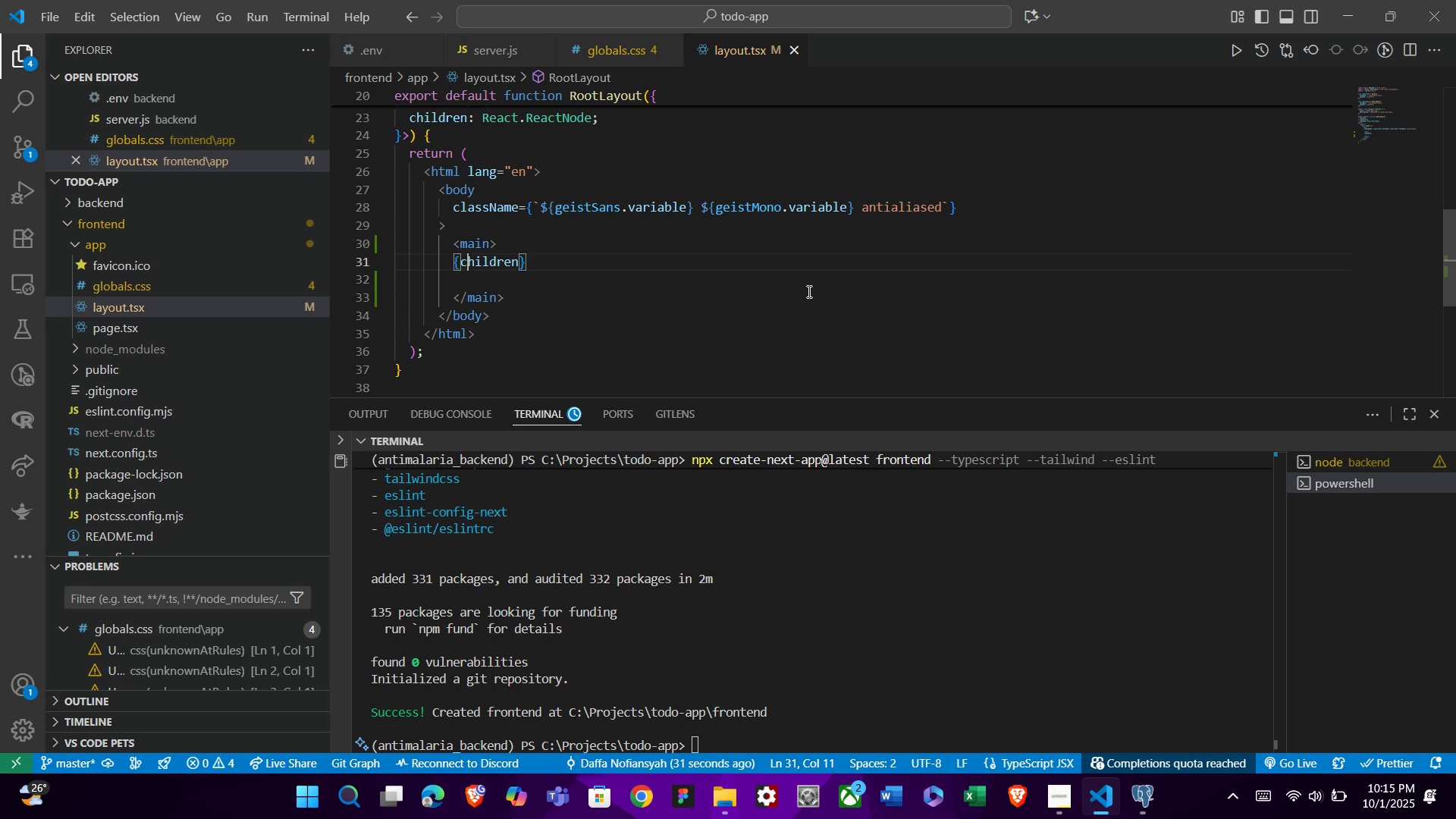 
key(ArrowDown)
 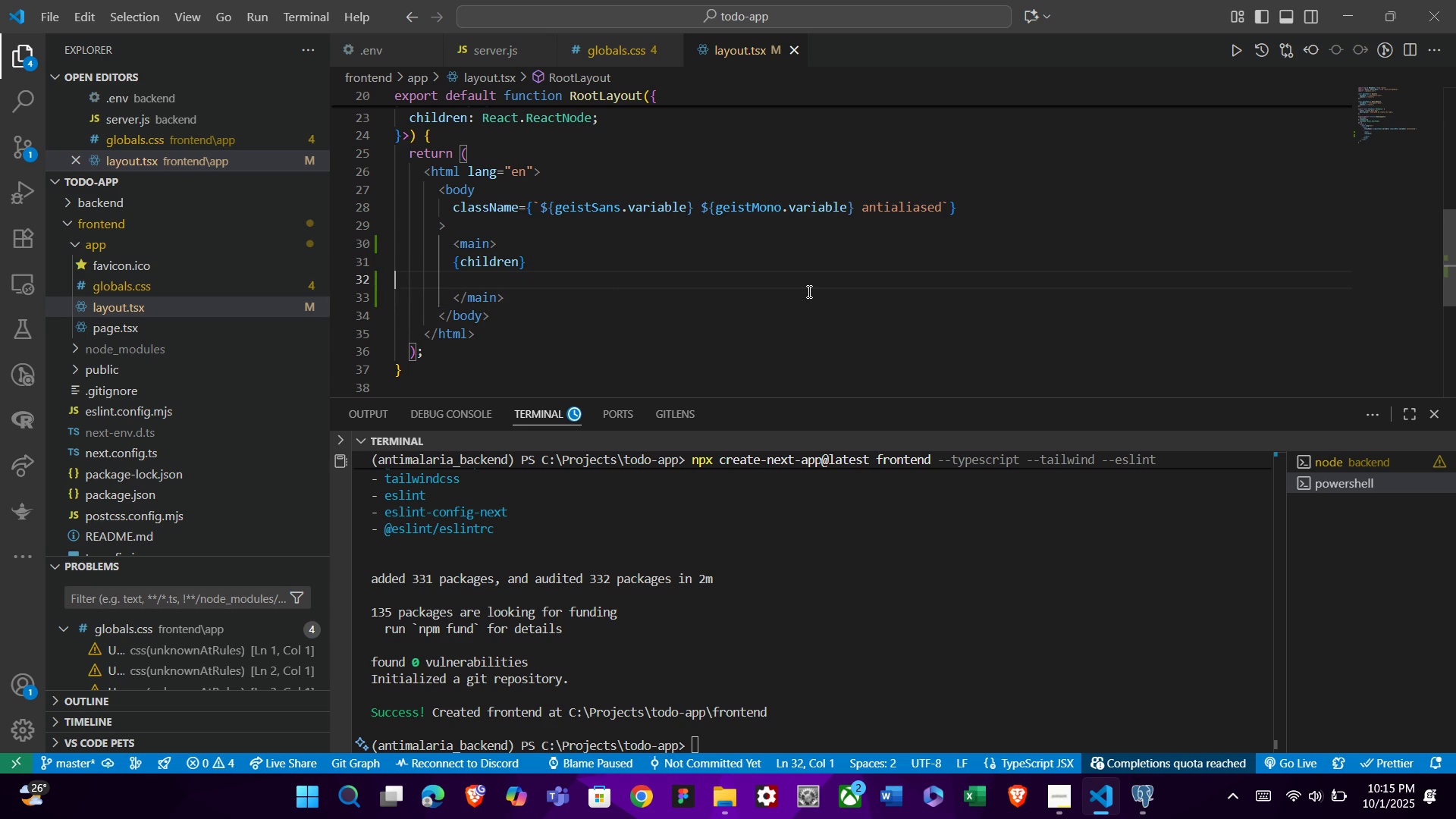 
key(Backspace)
 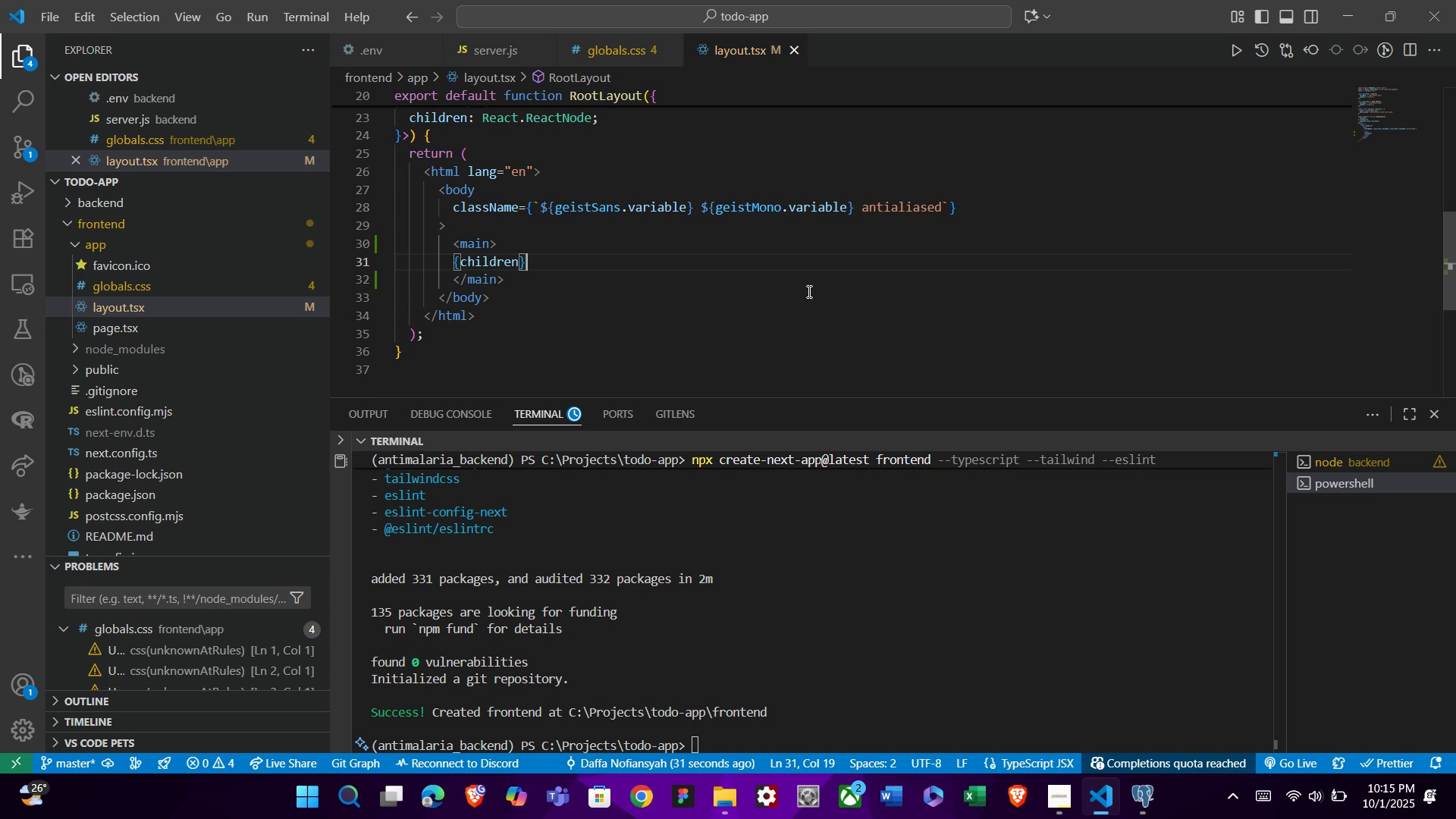 
key(ArrowLeft)